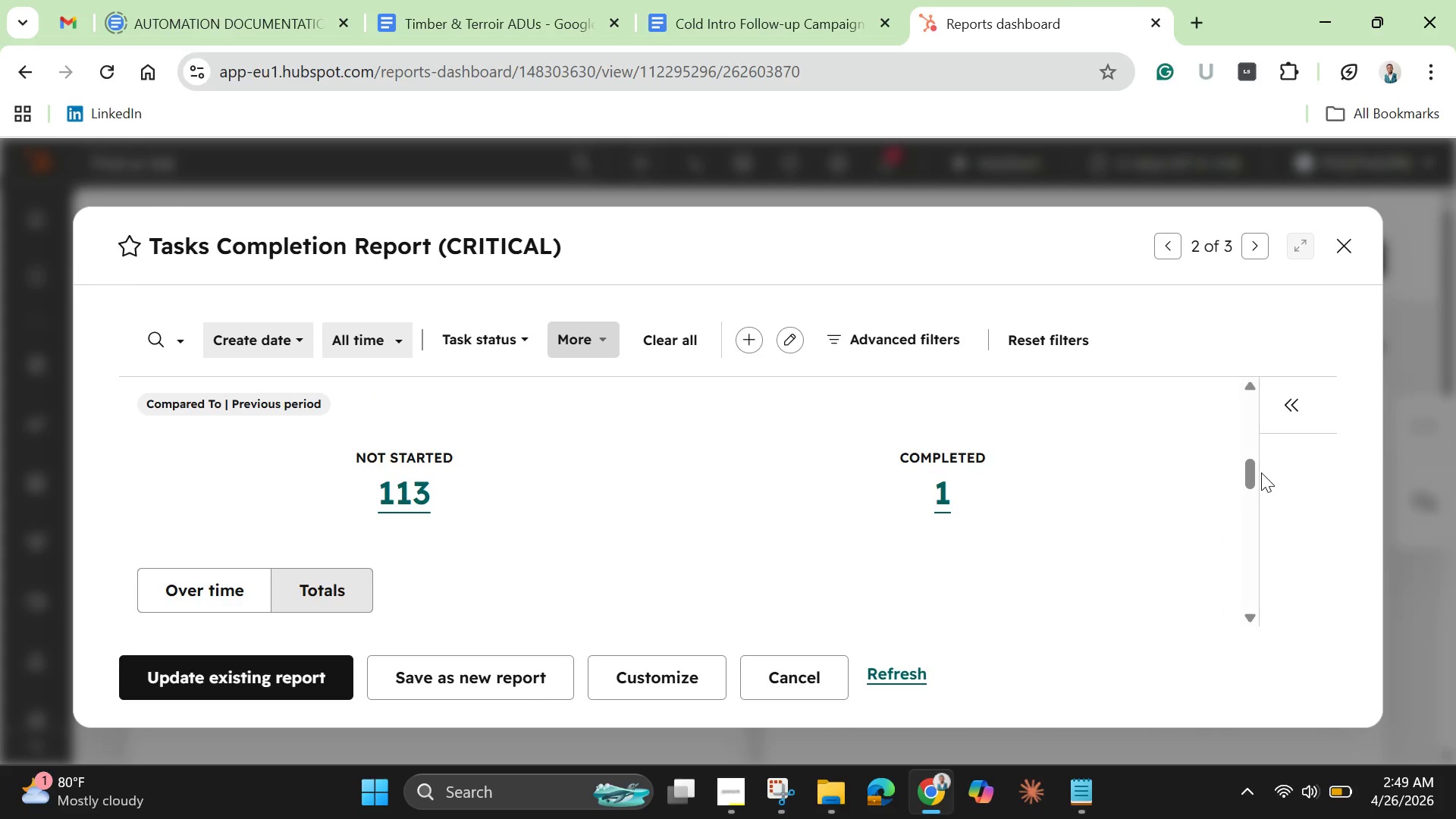 
left_click_drag(start_coordinate=[1250, 482], to_coordinate=[1236, 586])
 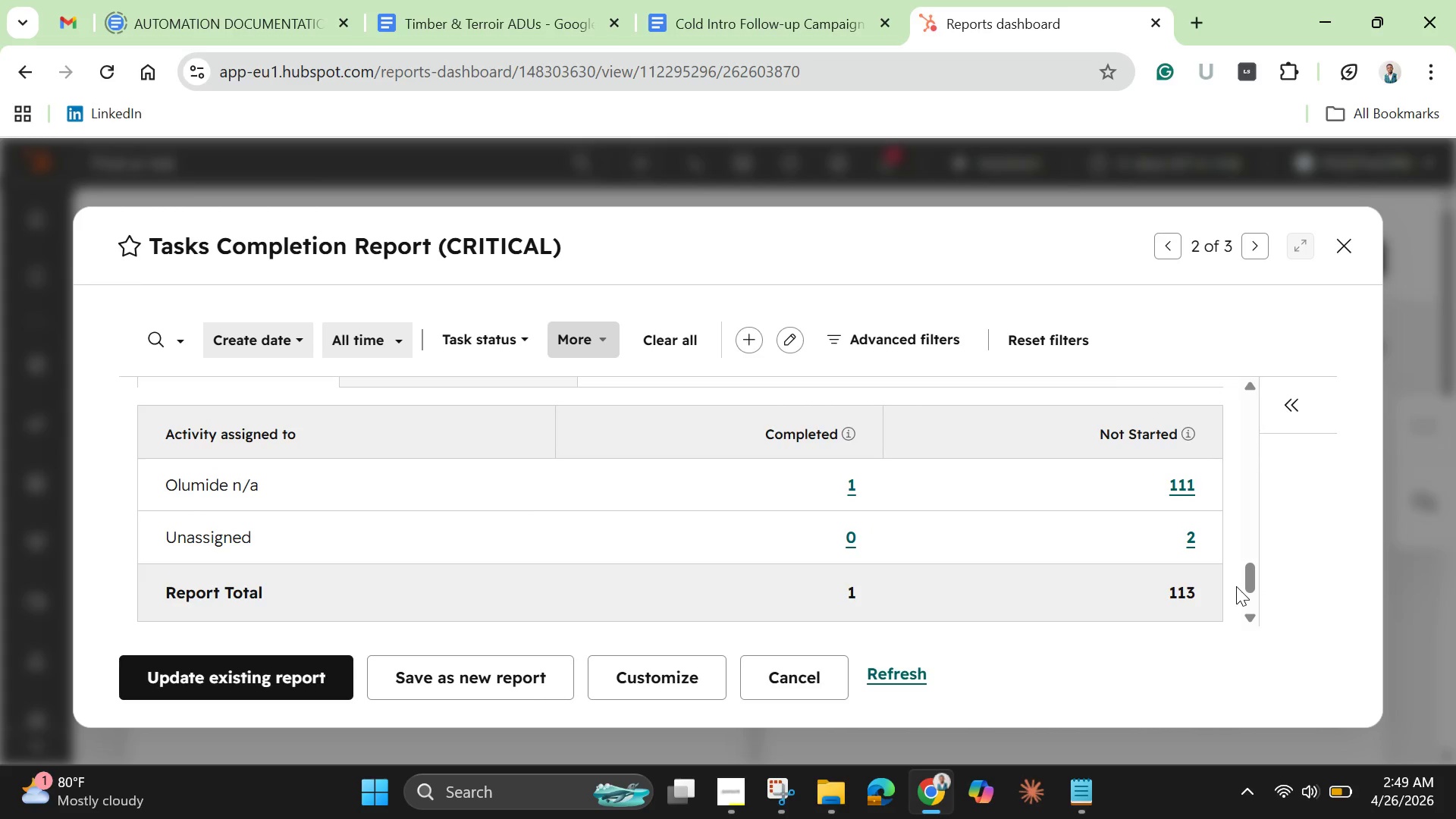 
wait(7.03)
 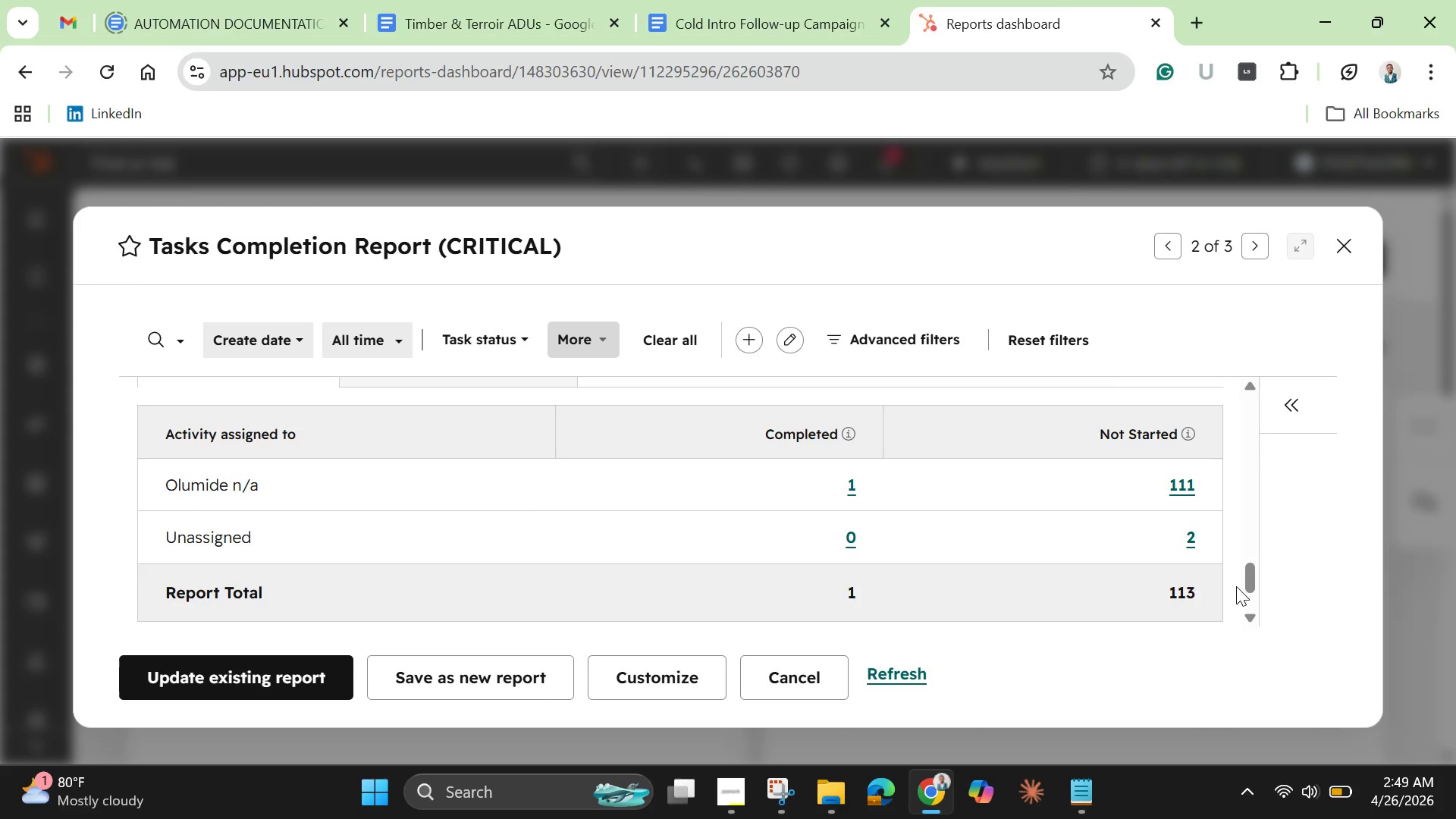 
left_click([1251, 245])
 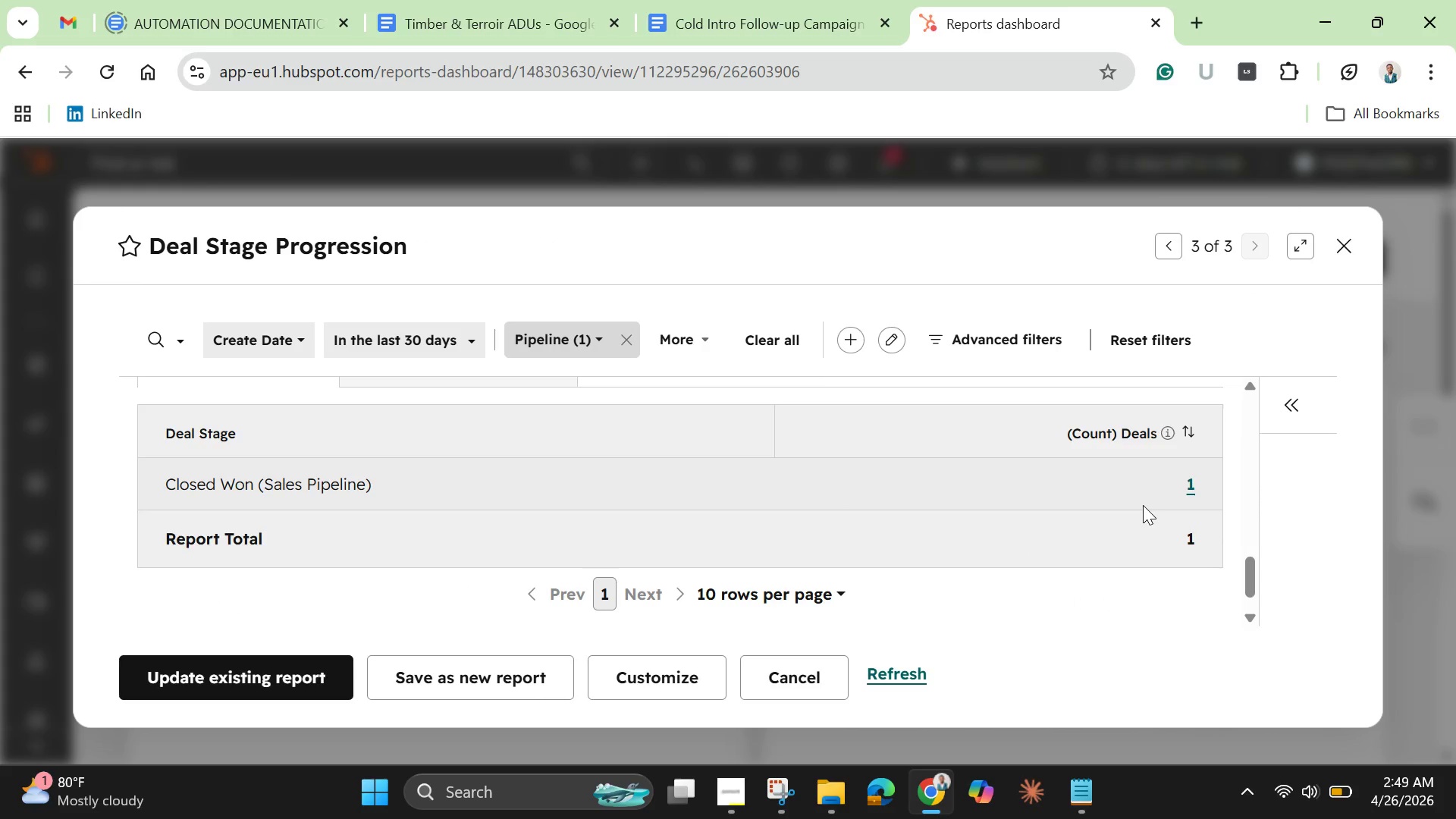 
wait(9.76)
 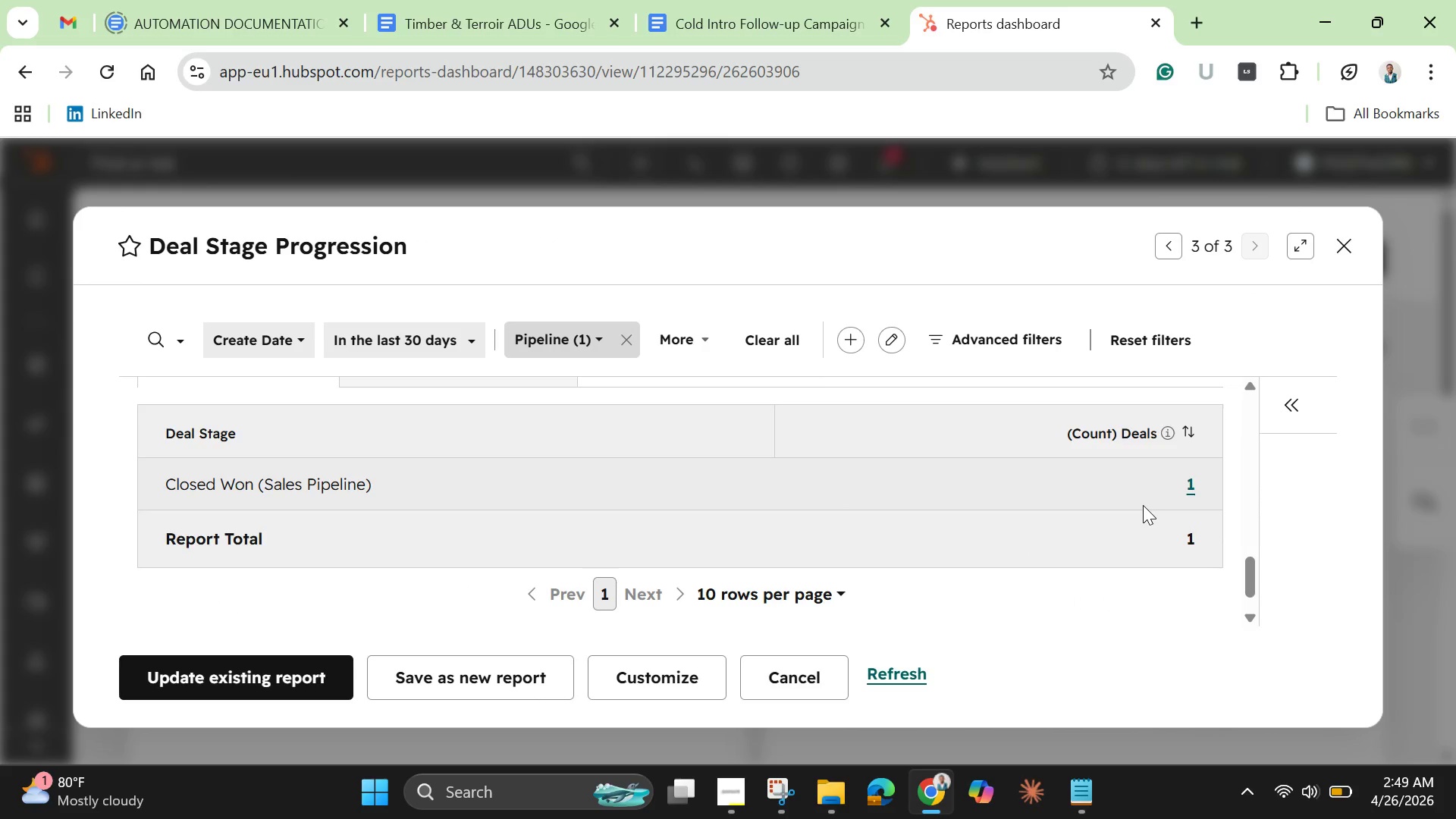 
left_click([466, 337])
 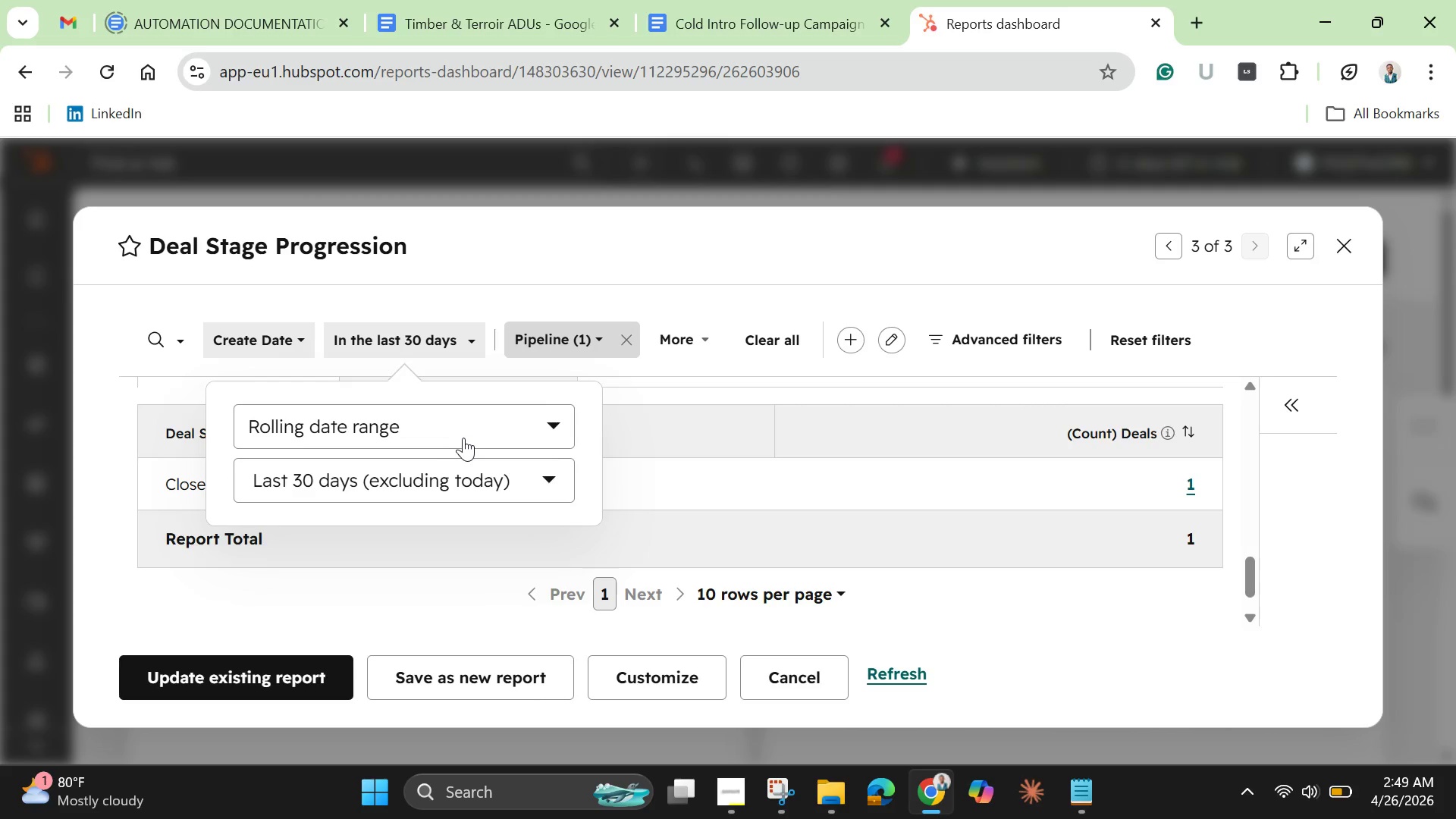 
left_click([466, 435])
 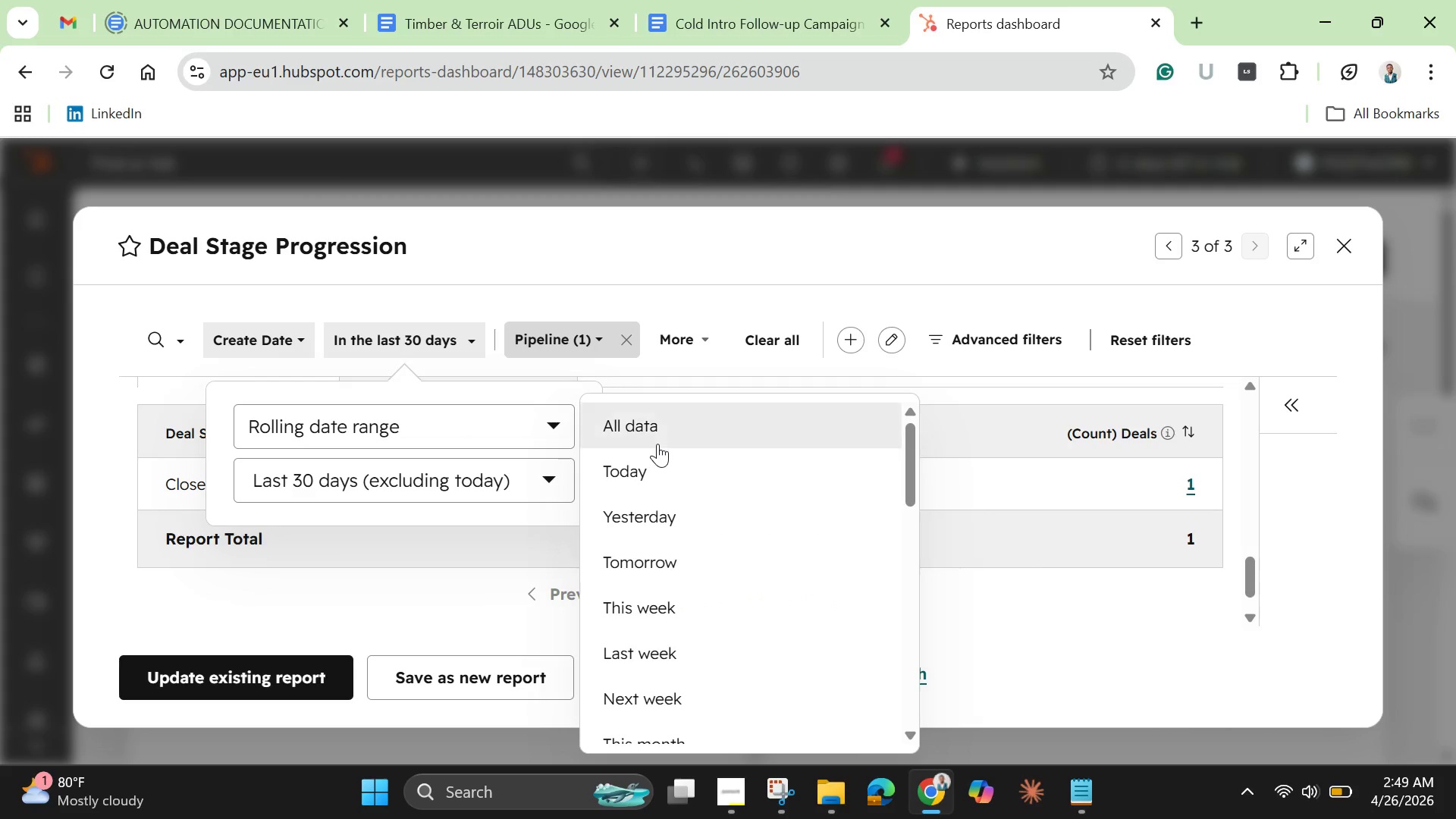 
left_click([644, 422])
 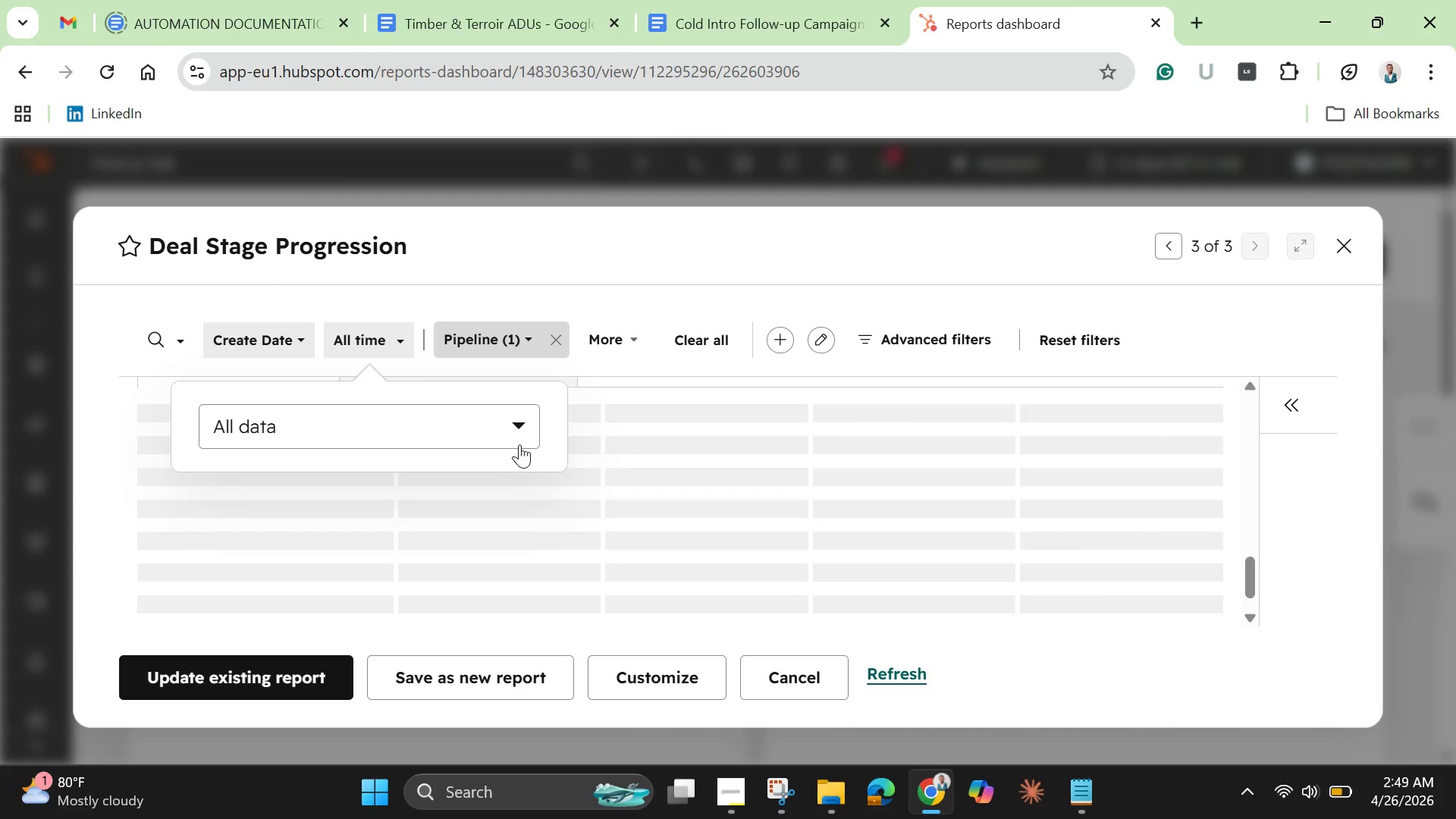 
left_click([524, 336])
 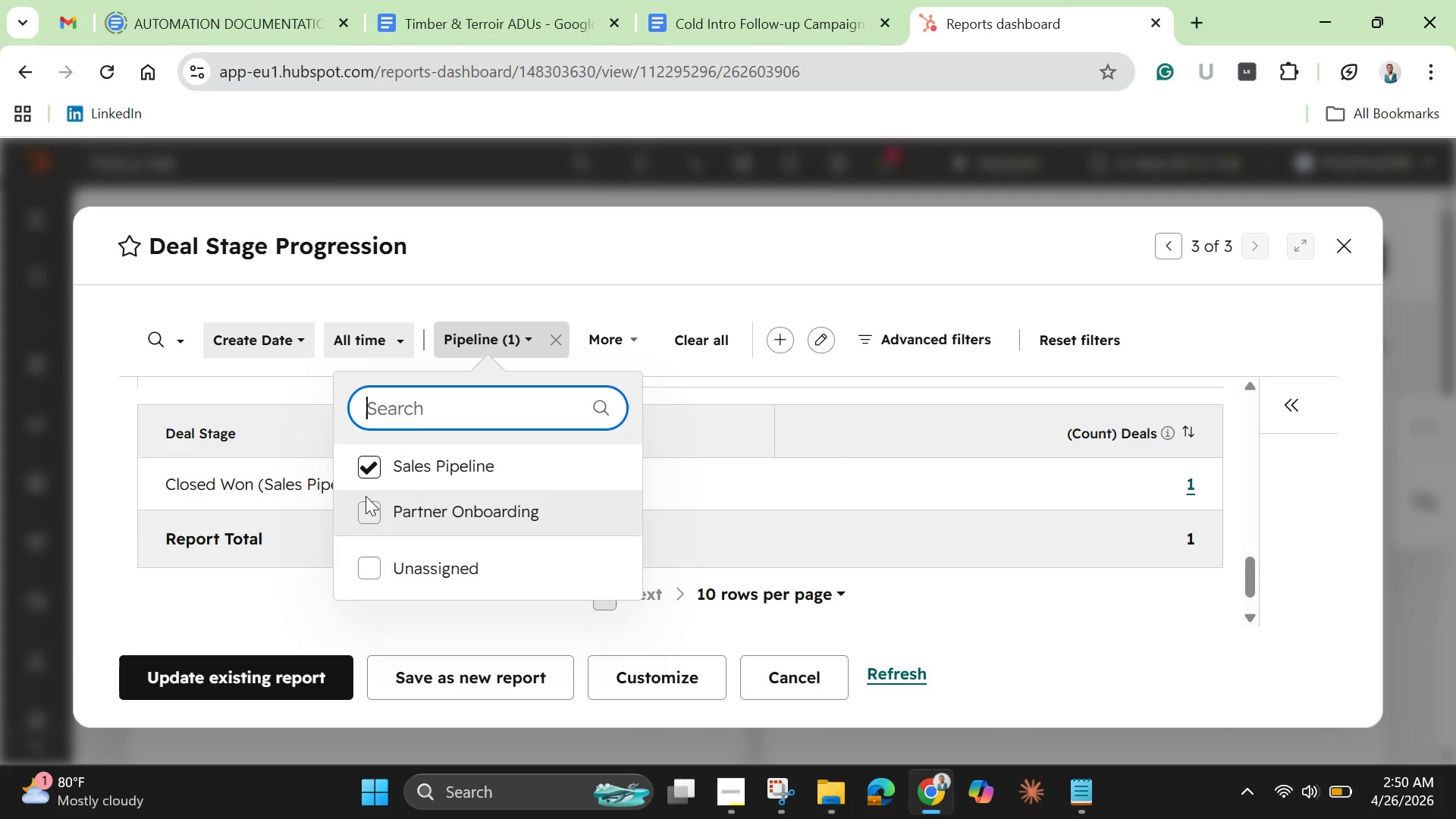 
left_click([361, 513])
 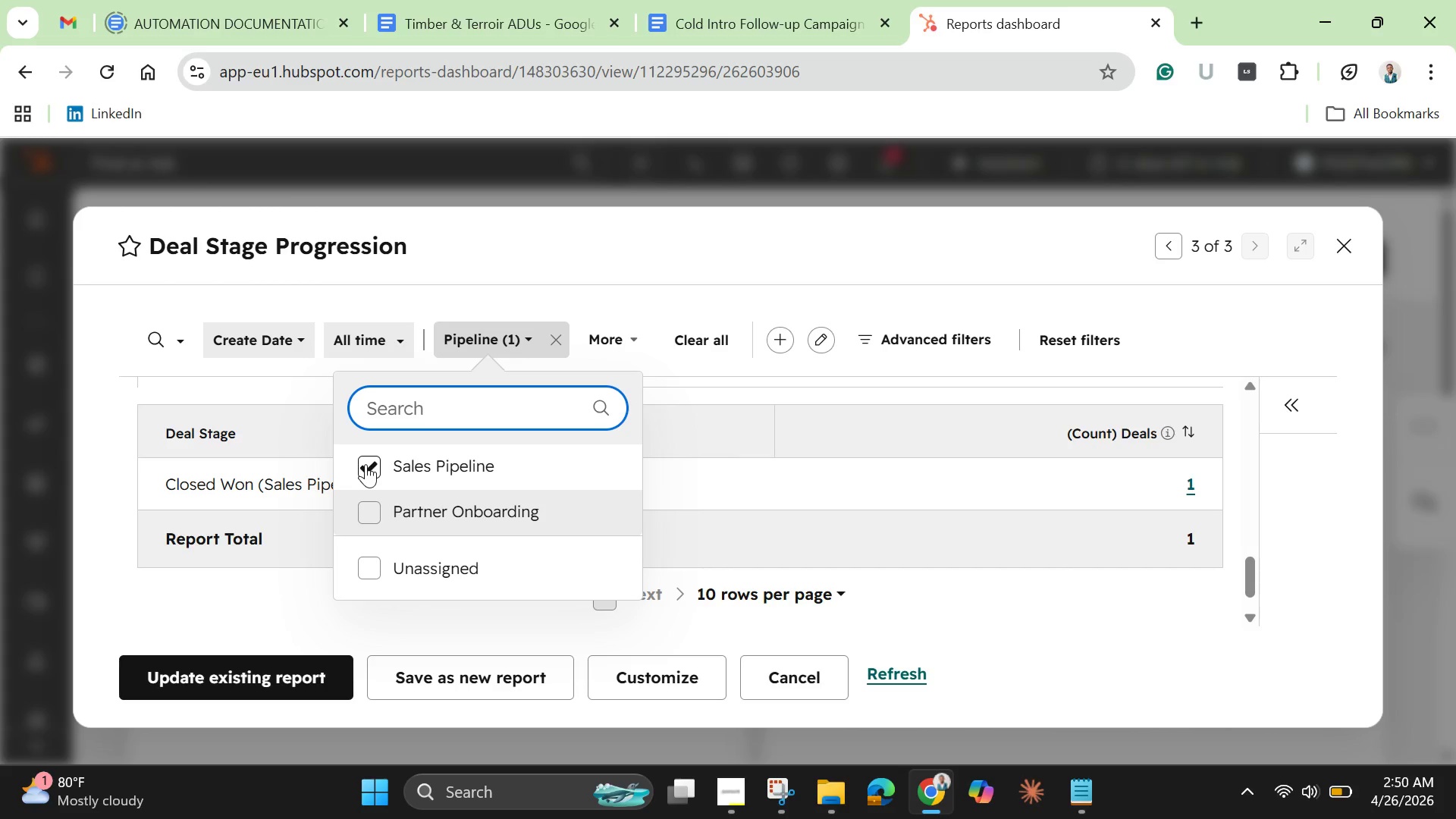 
left_click([367, 464])
 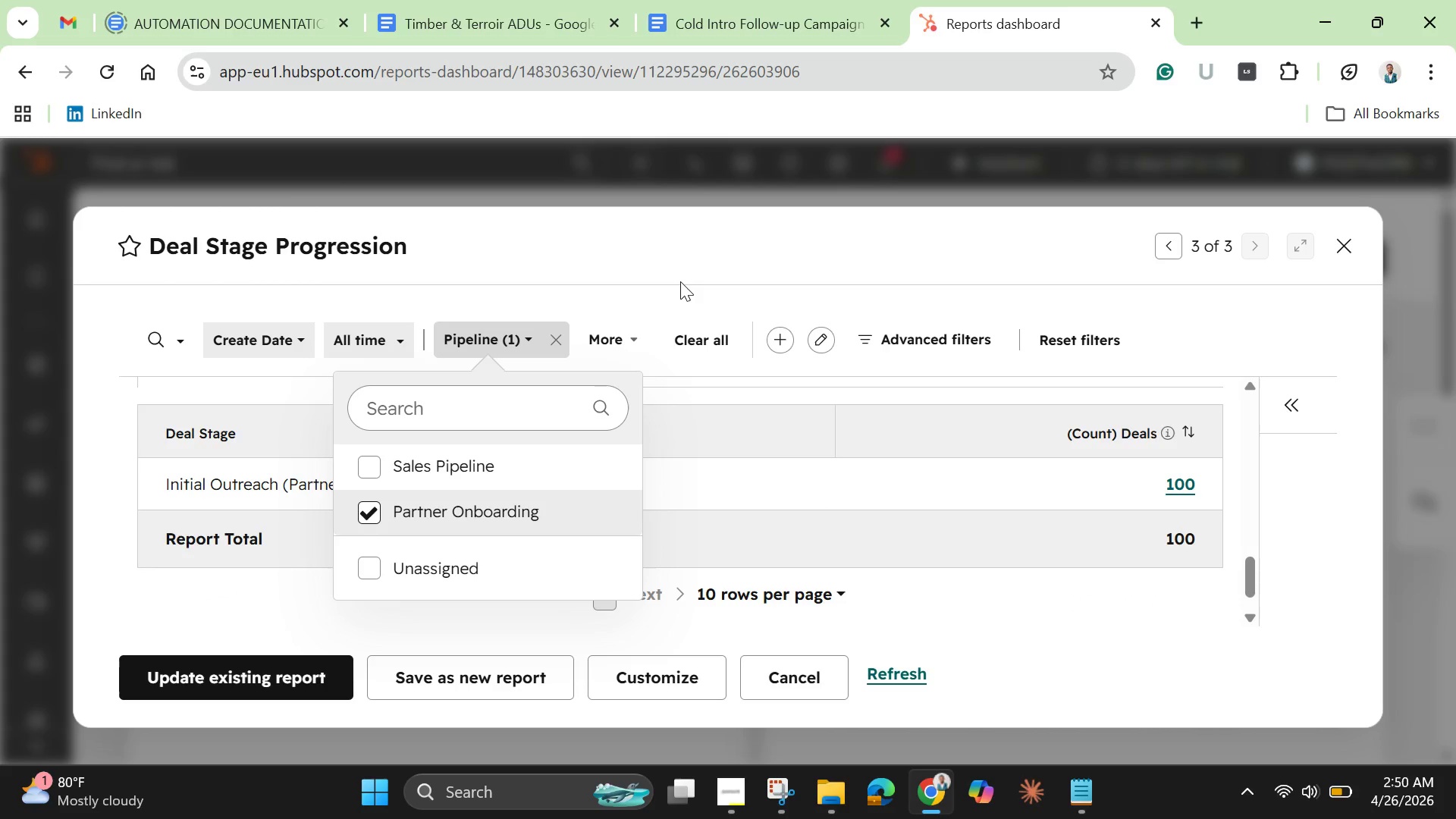 
left_click([687, 278])
 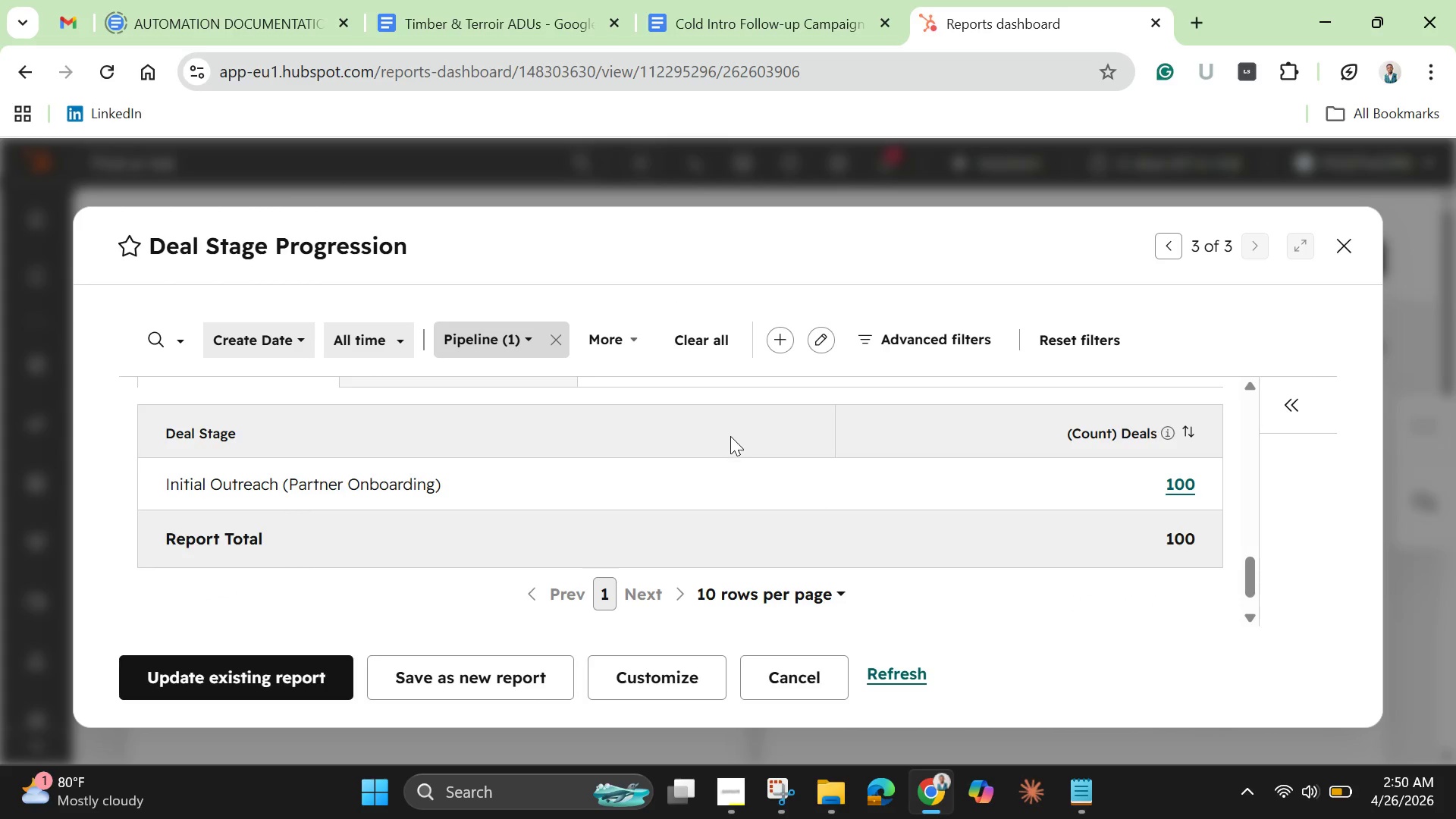 
mouse_move([403, 356])
 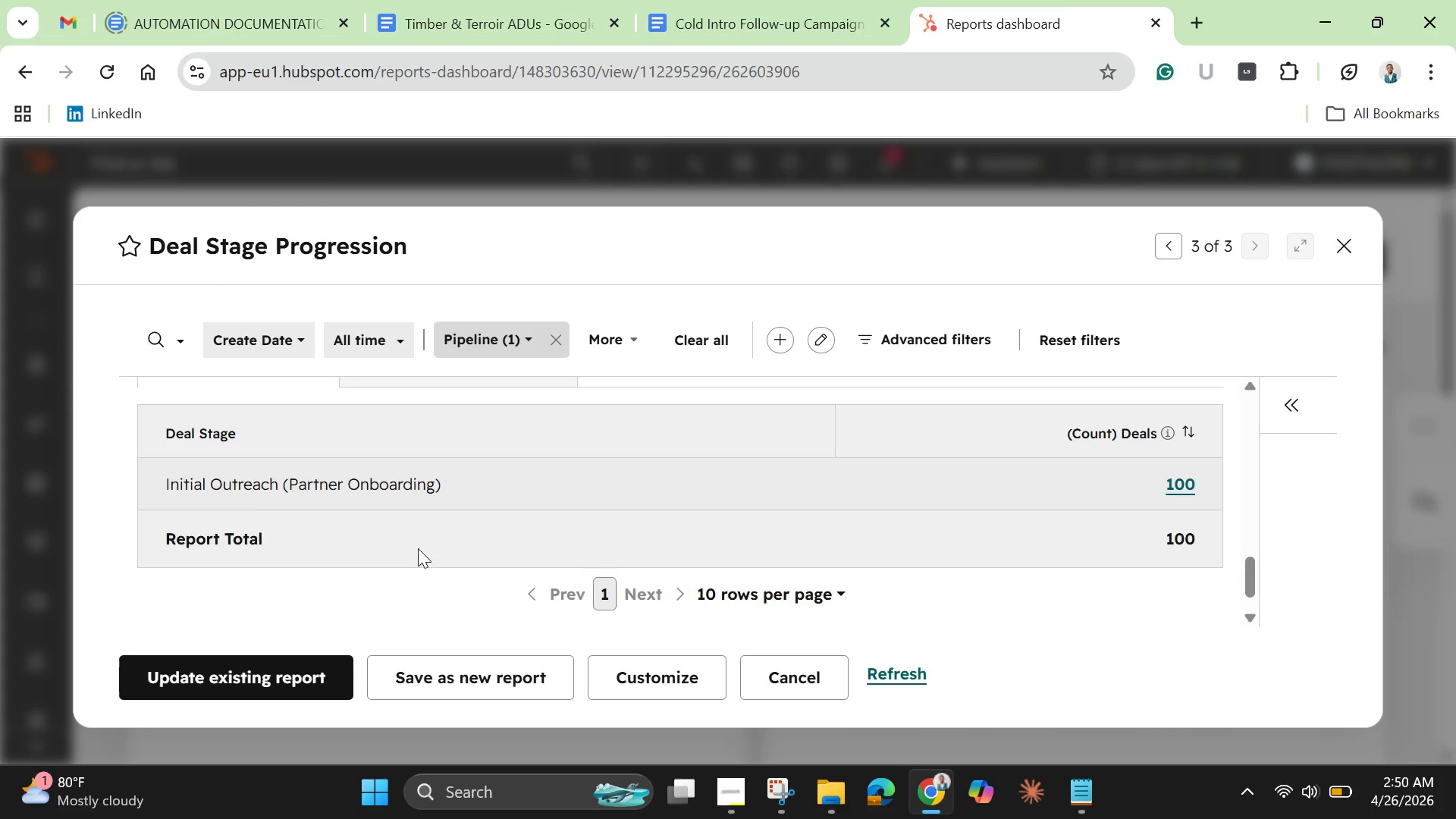 
scroll: coordinate [416, 568], scroll_direction: down, amount: 4.0
 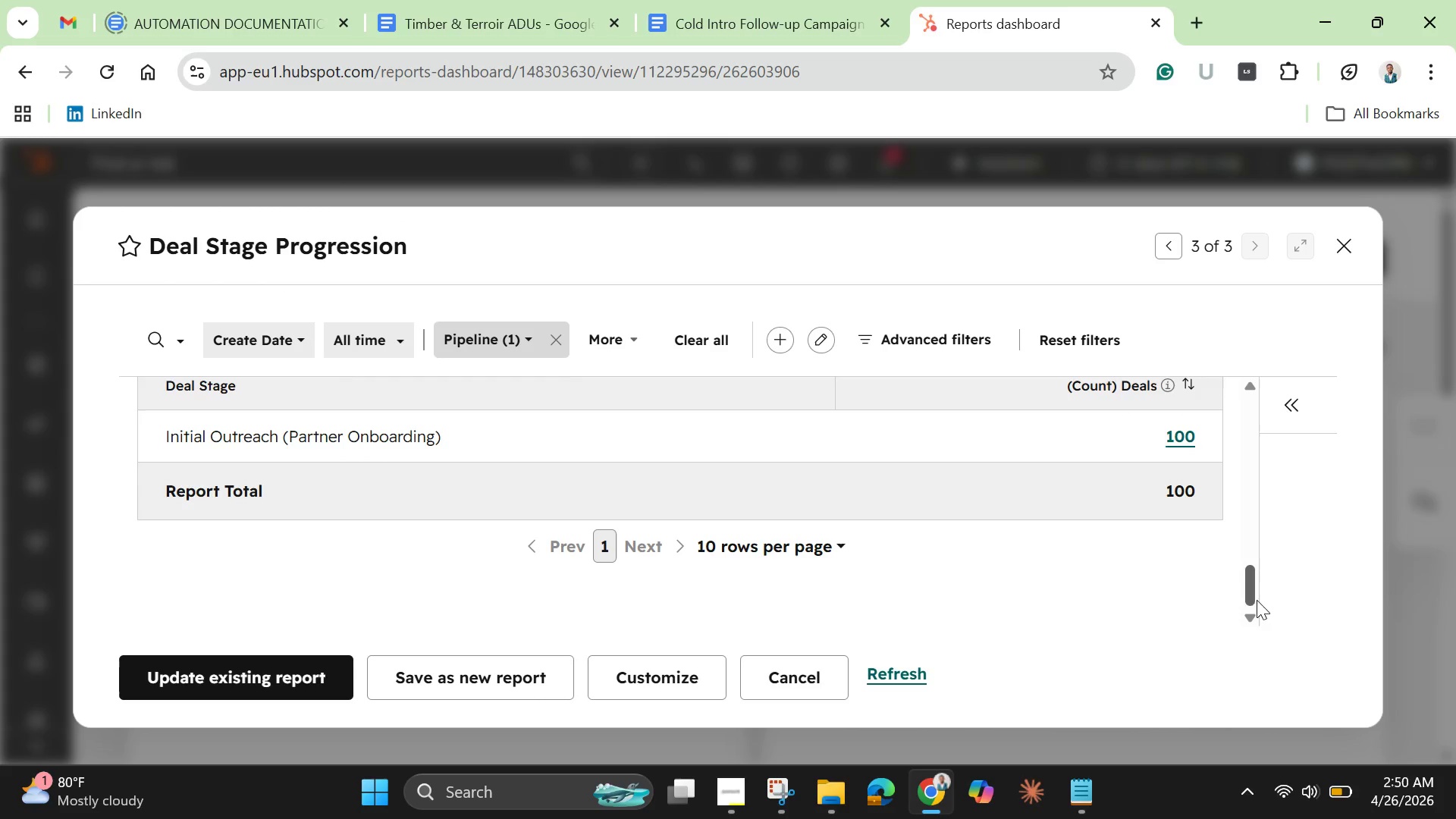 
left_click_drag(start_coordinate=[1251, 600], to_coordinate=[1247, 592])
 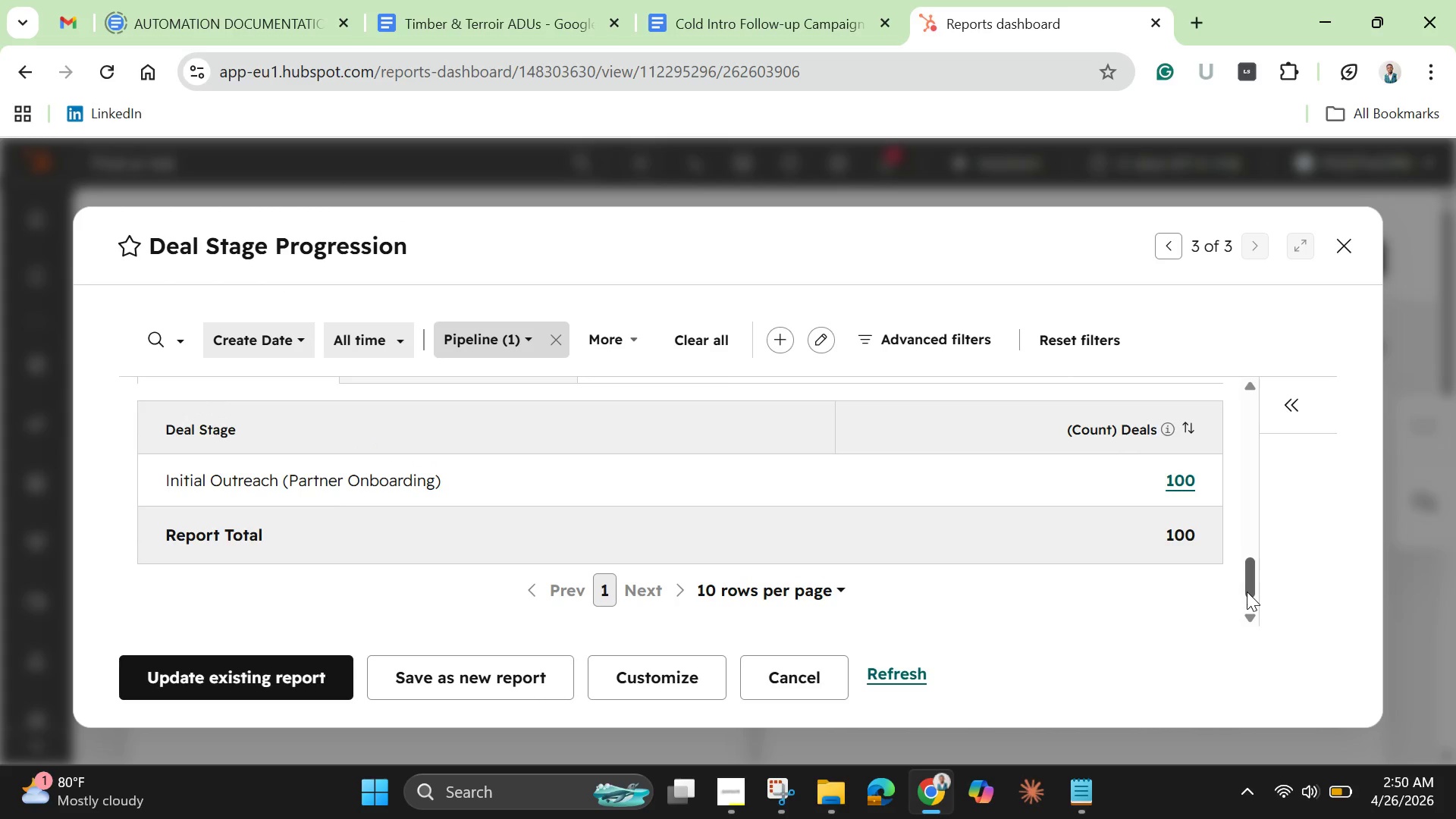 
wait(10.19)
 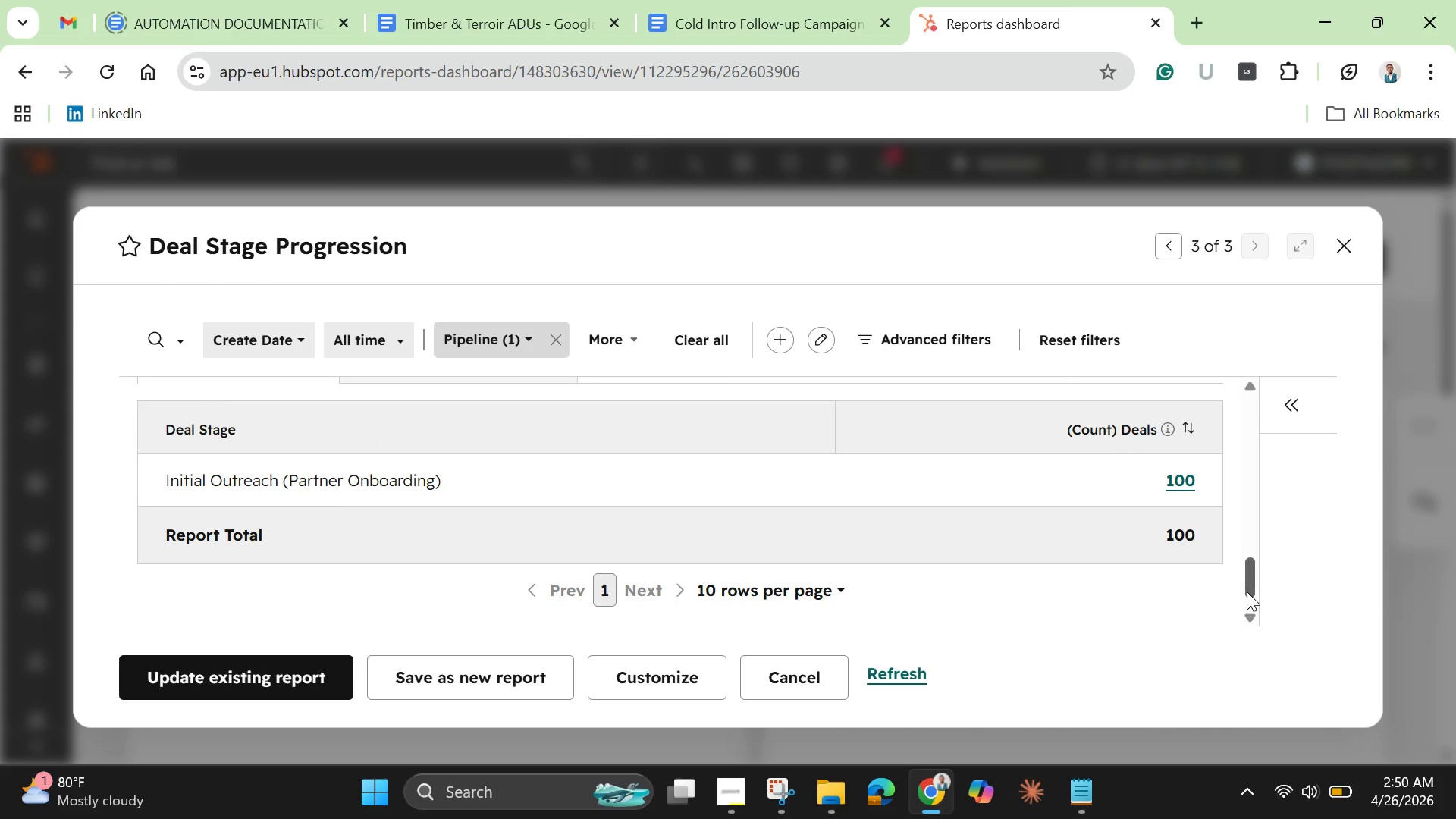 
left_click([300, 345])
 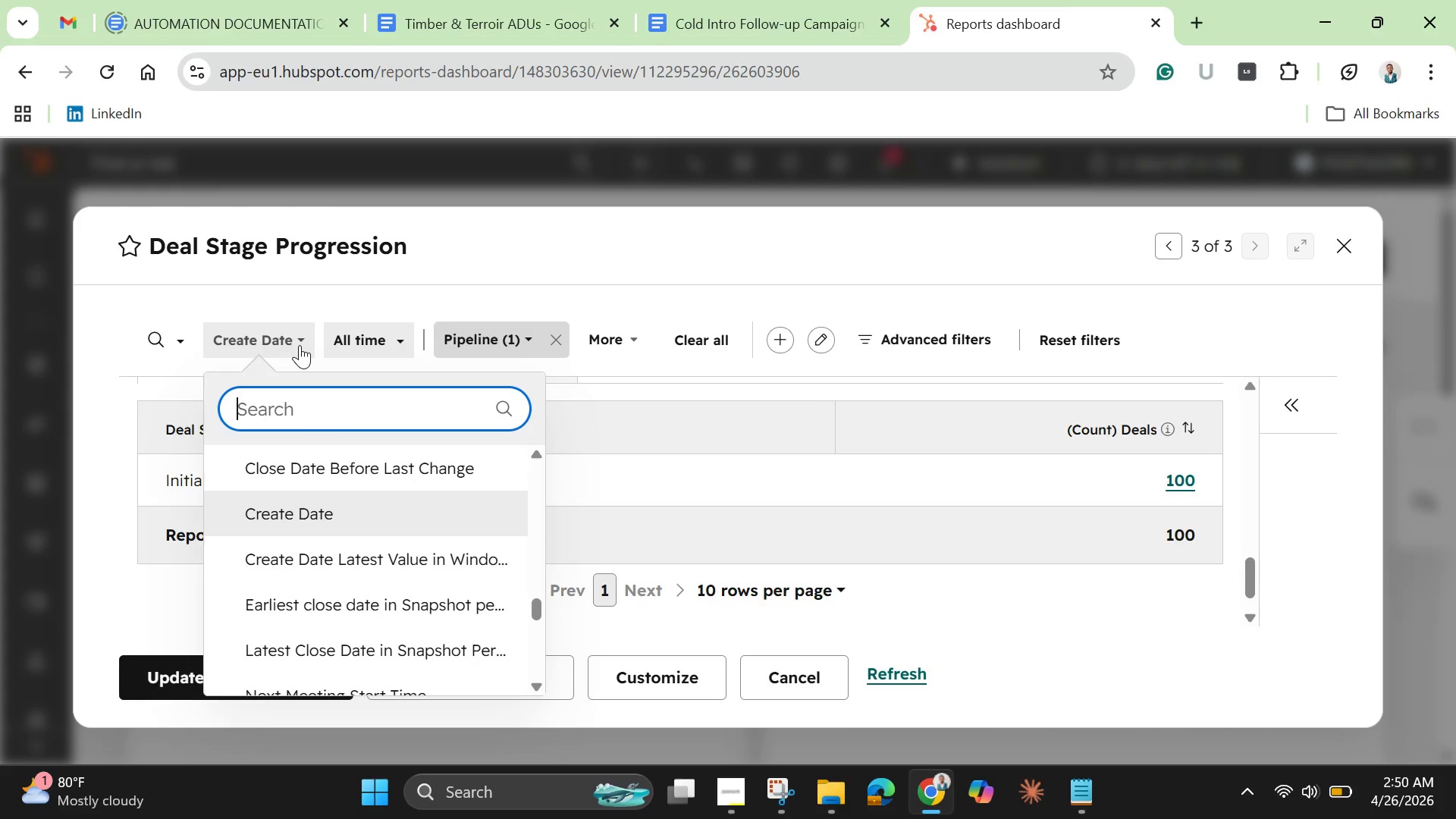 
left_click([300, 345])
 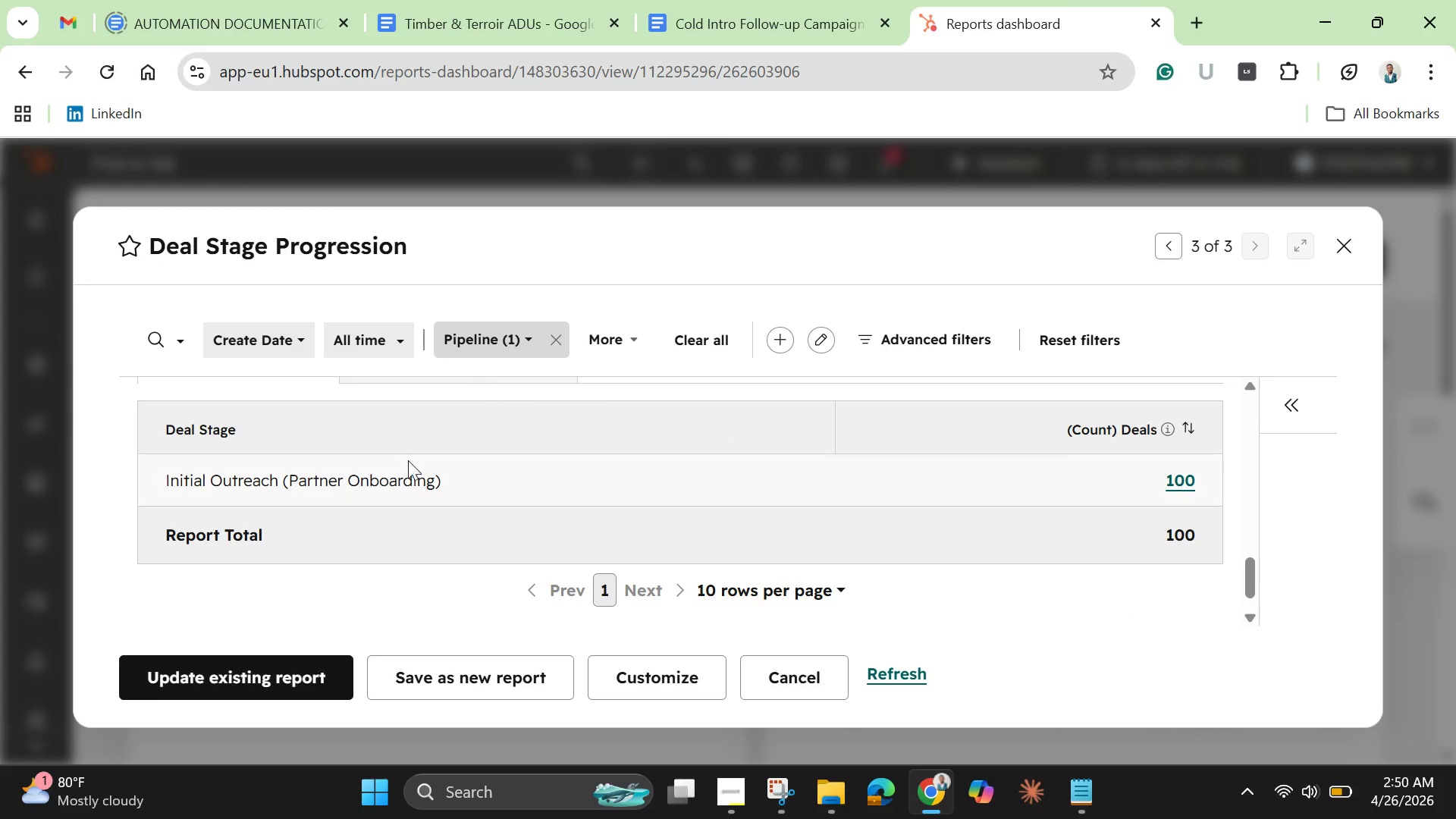 
scroll: coordinate [416, 469], scroll_direction: up, amount: 2.0
 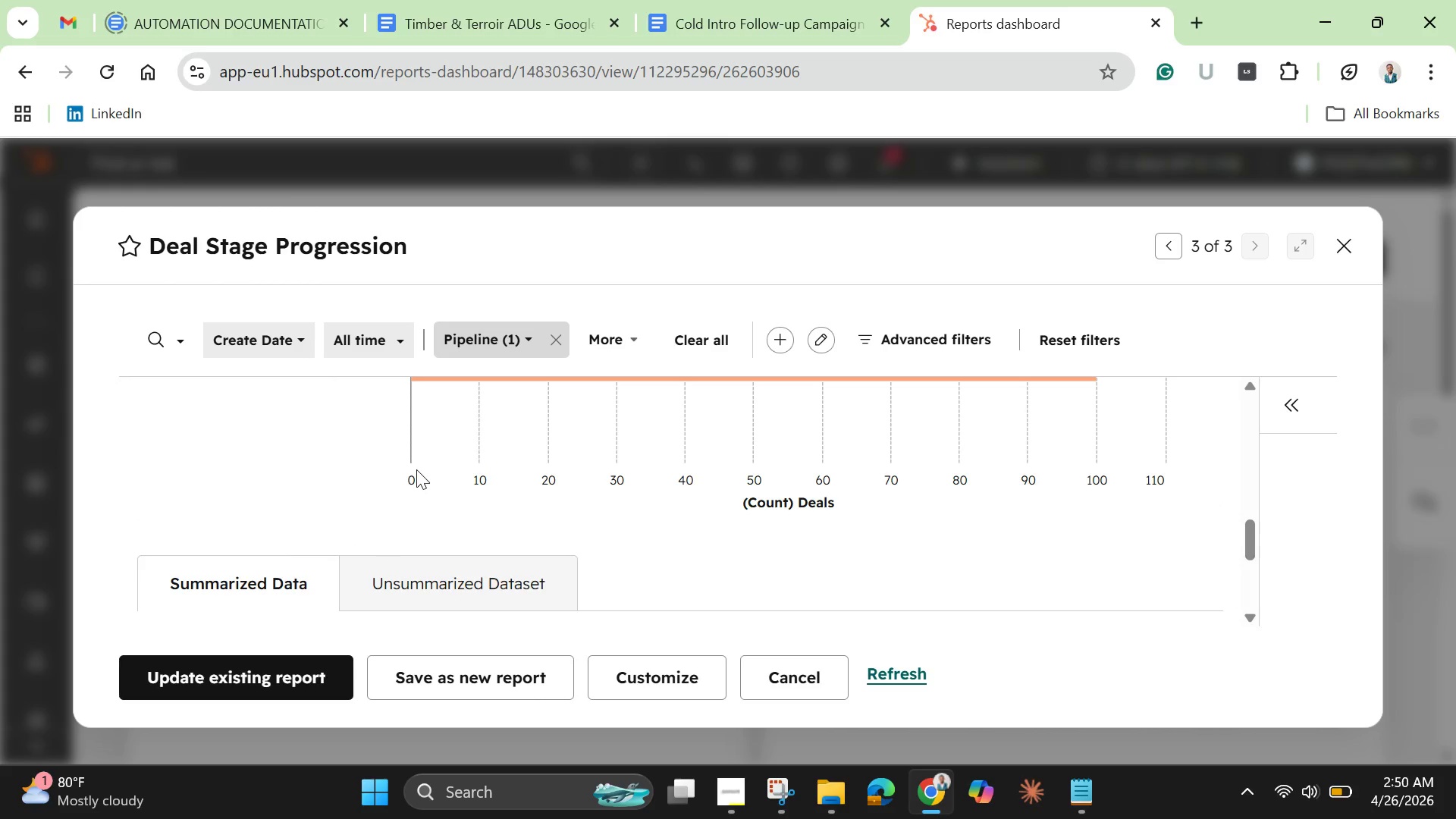 
scroll: coordinate [416, 469], scroll_direction: down, amount: 3.0
 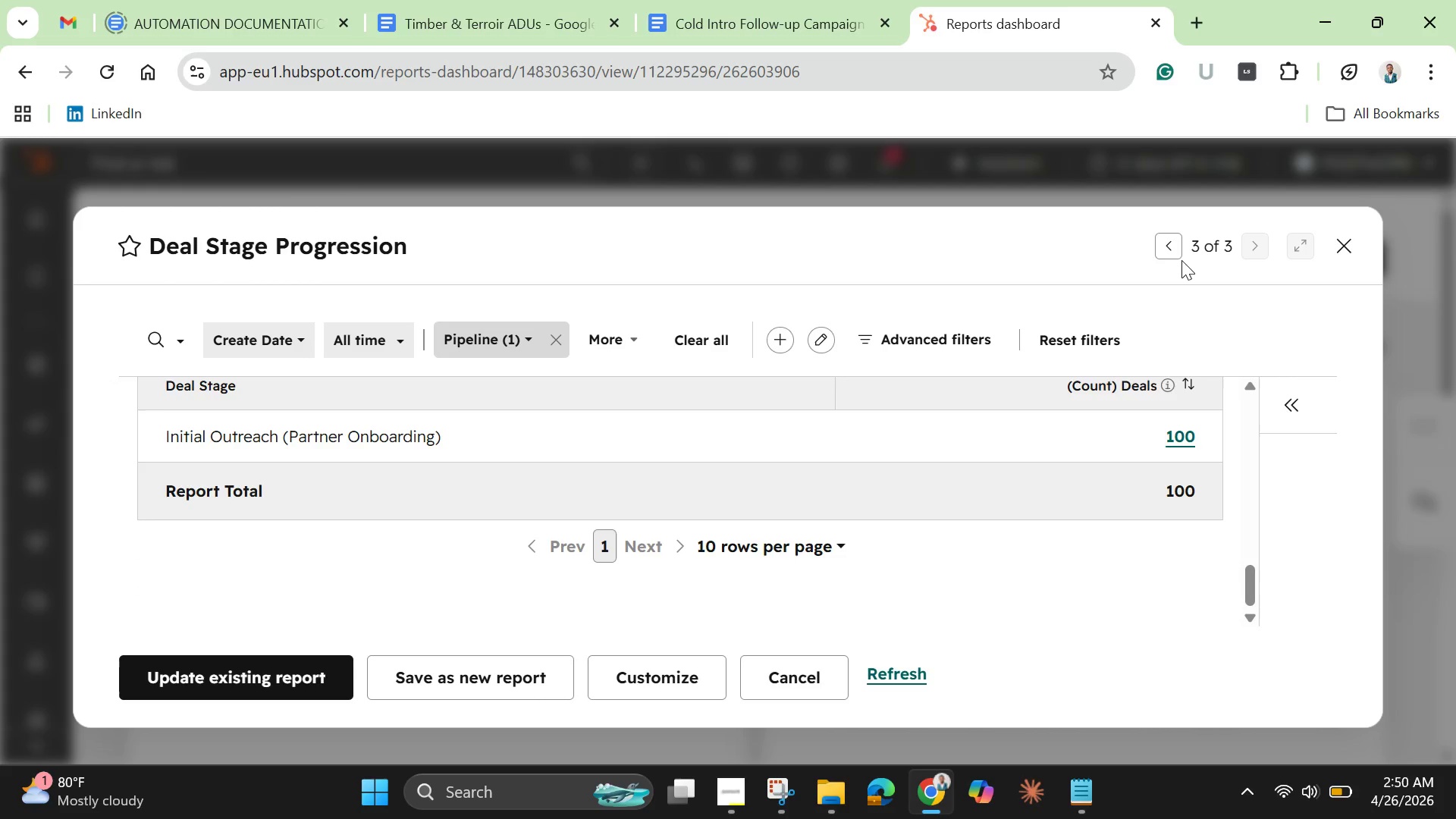 
double_click([1161, 243])
 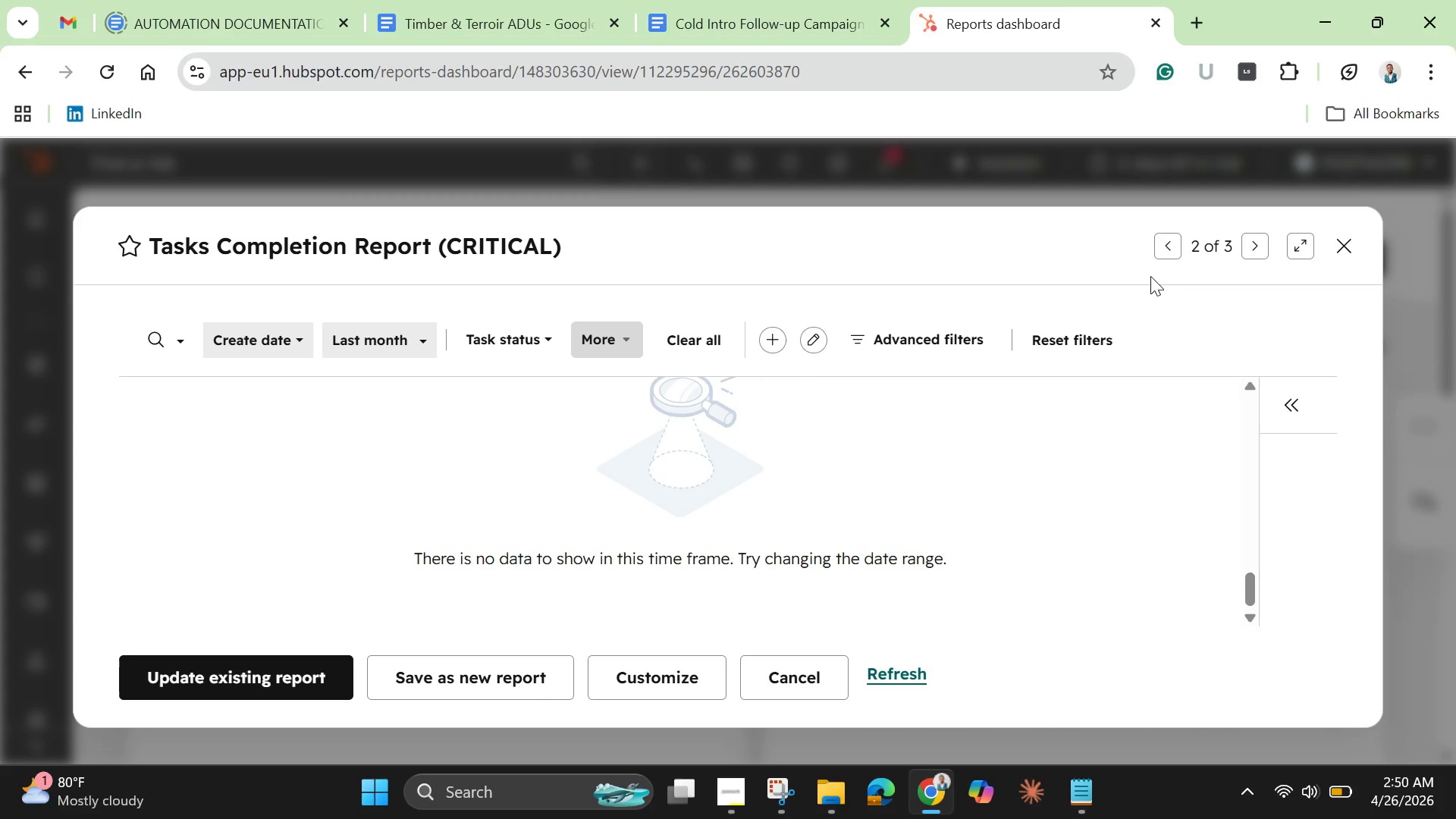 
wait(7.84)
 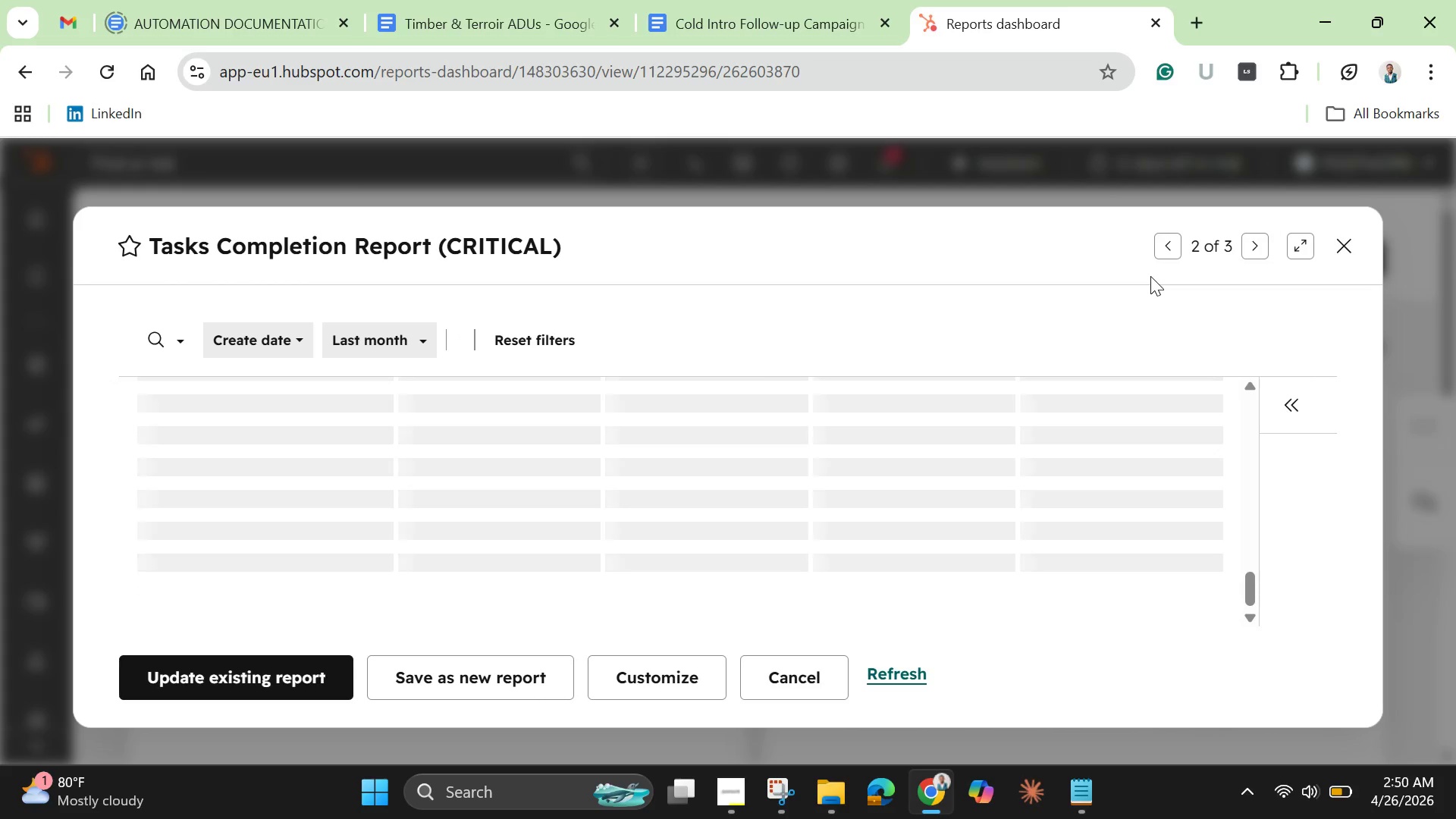 
scroll: coordinate [932, 517], scroll_direction: up, amount: 3.0
 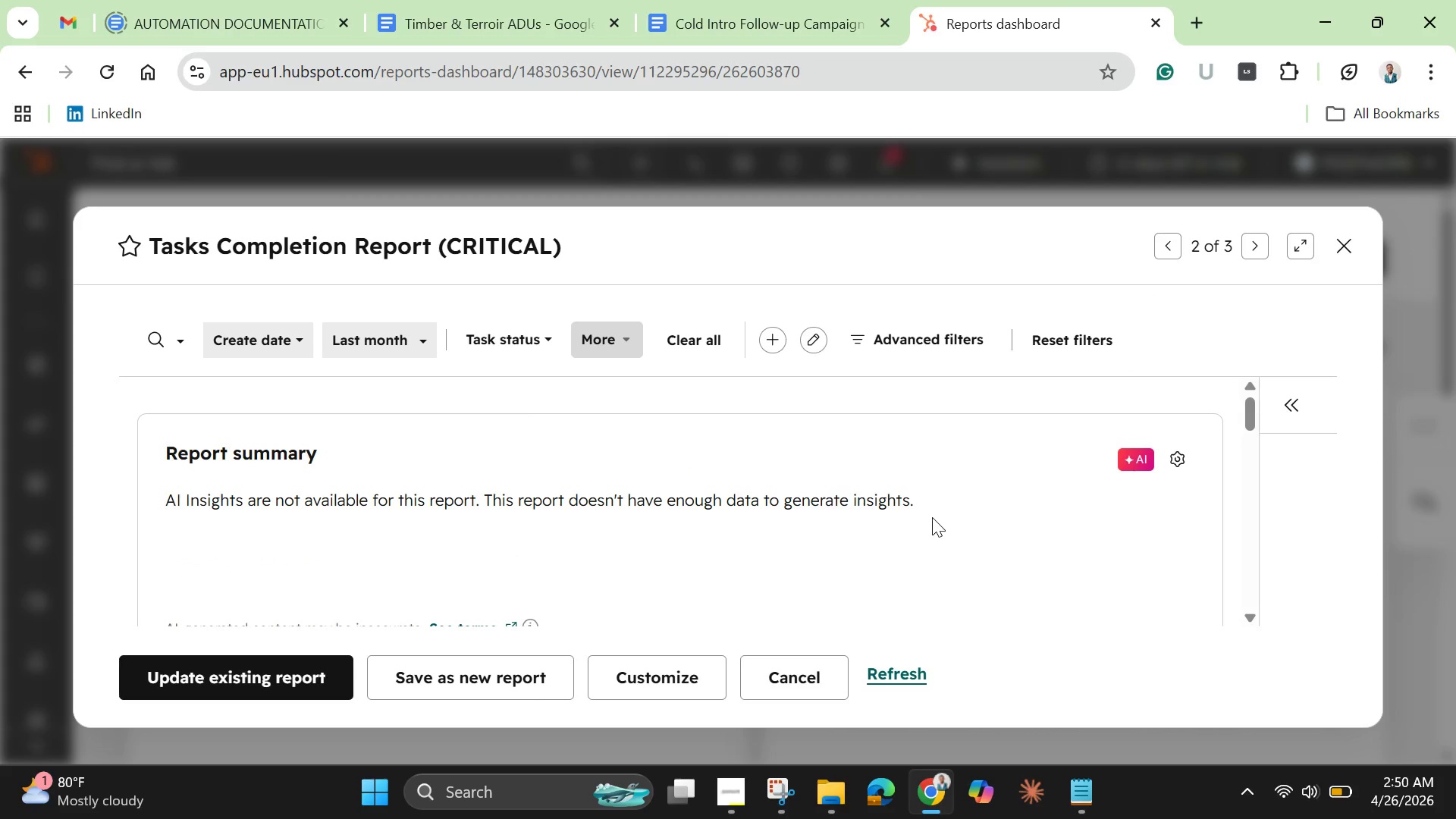 
left_click([1171, 246])
 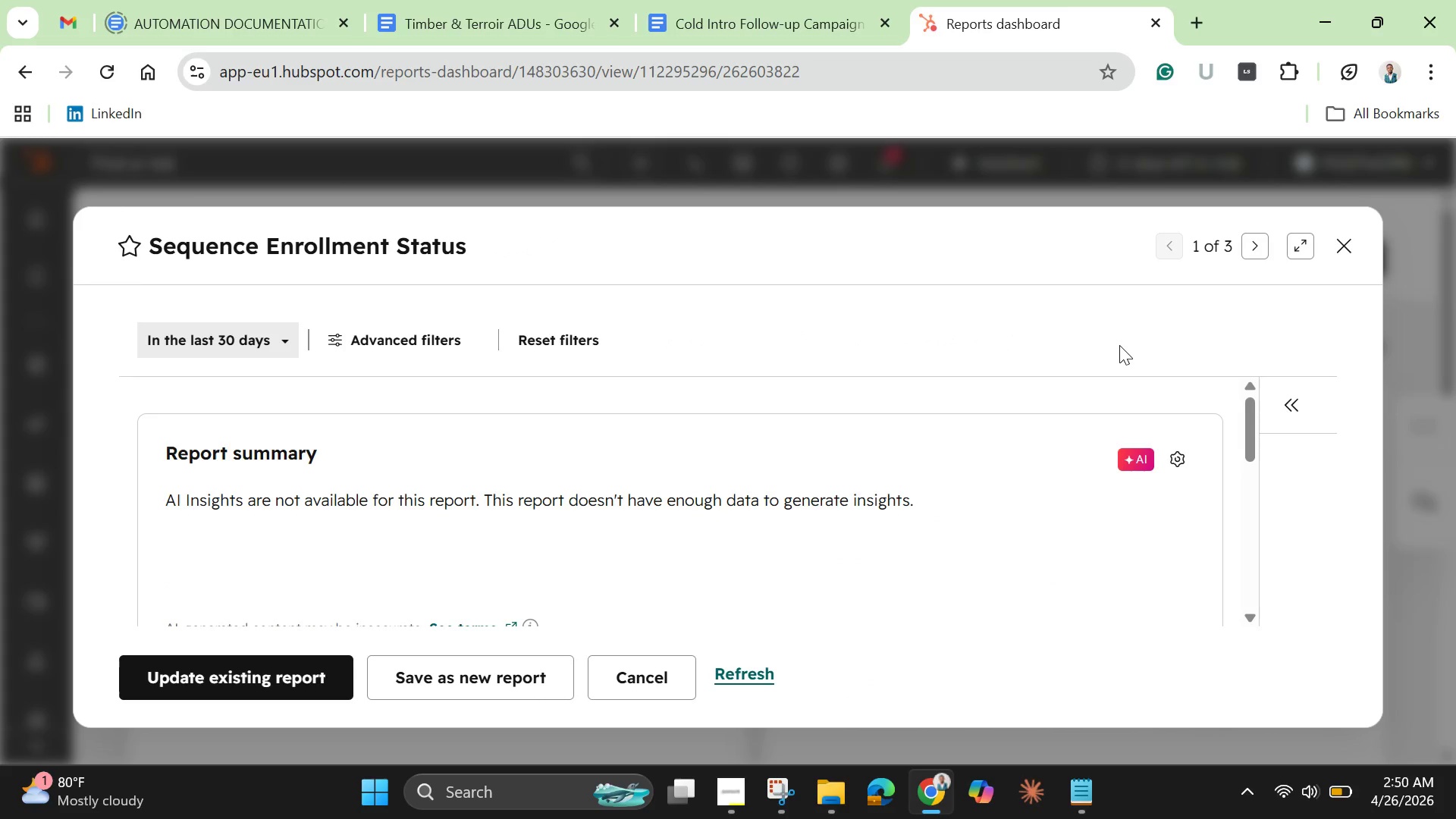 
scroll: coordinate [937, 572], scroll_direction: down, amount: 4.0
 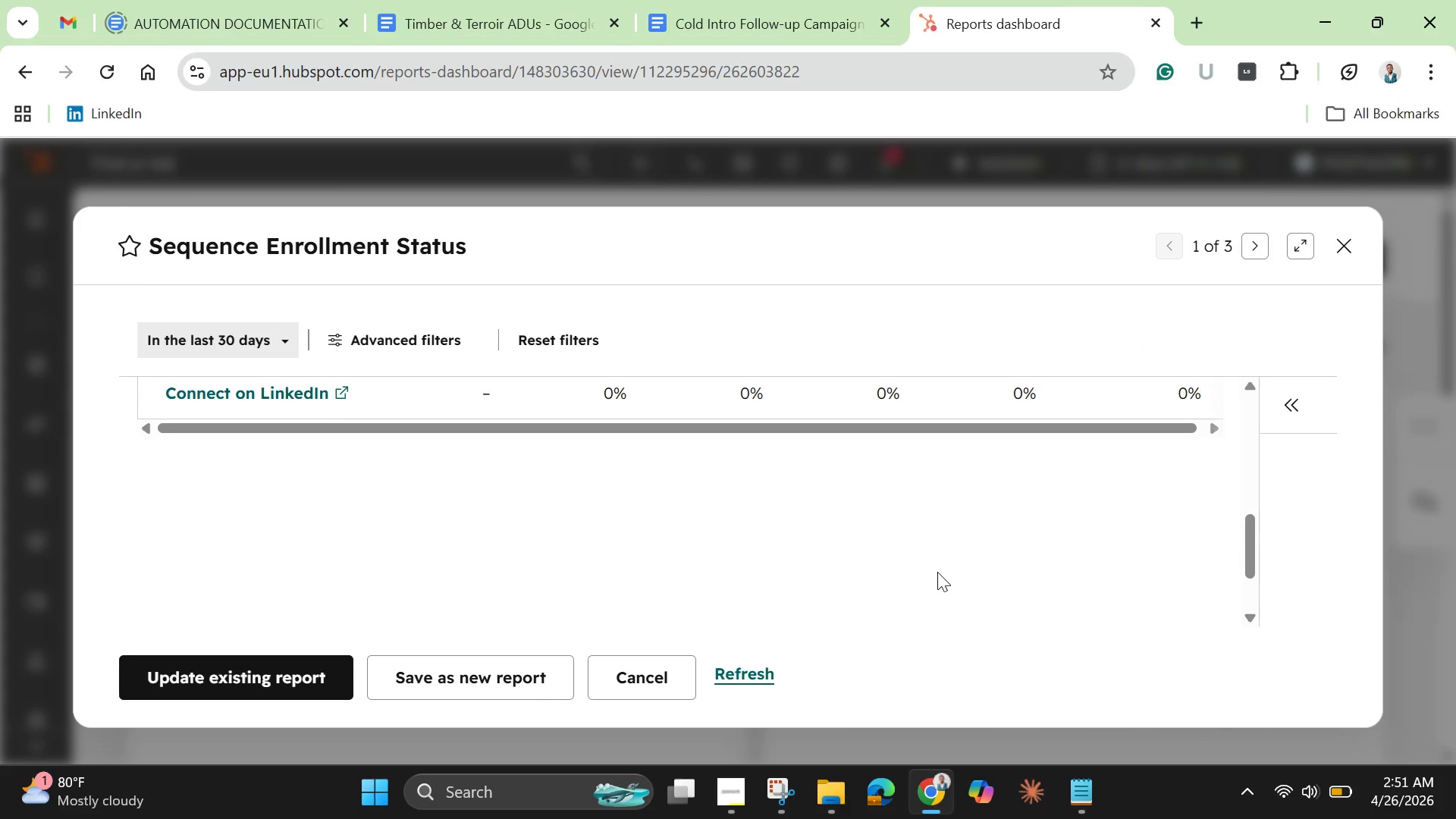 
scroll: coordinate [937, 572], scroll_direction: up, amount: 1.0
 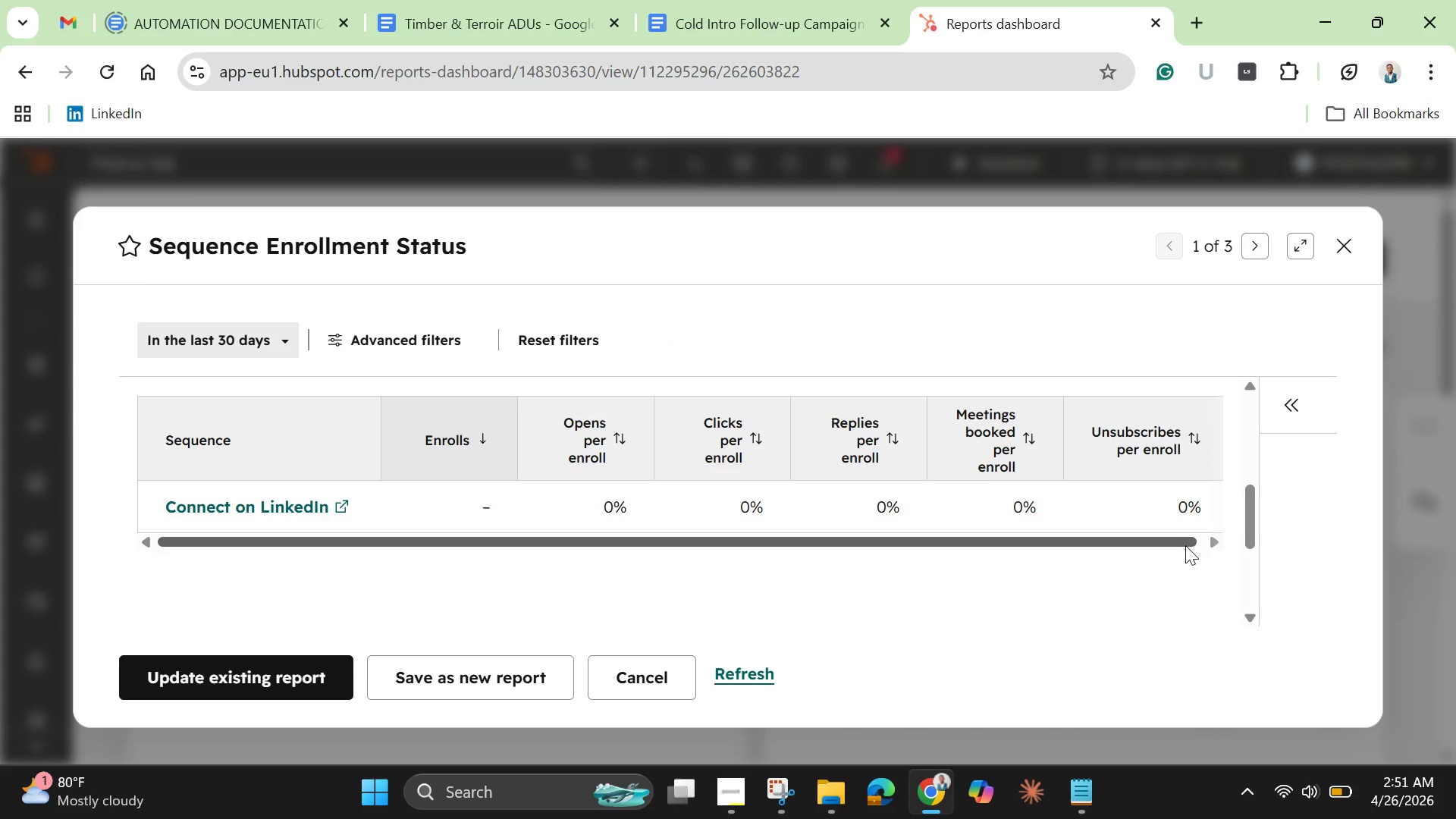 
wait(29.91)
 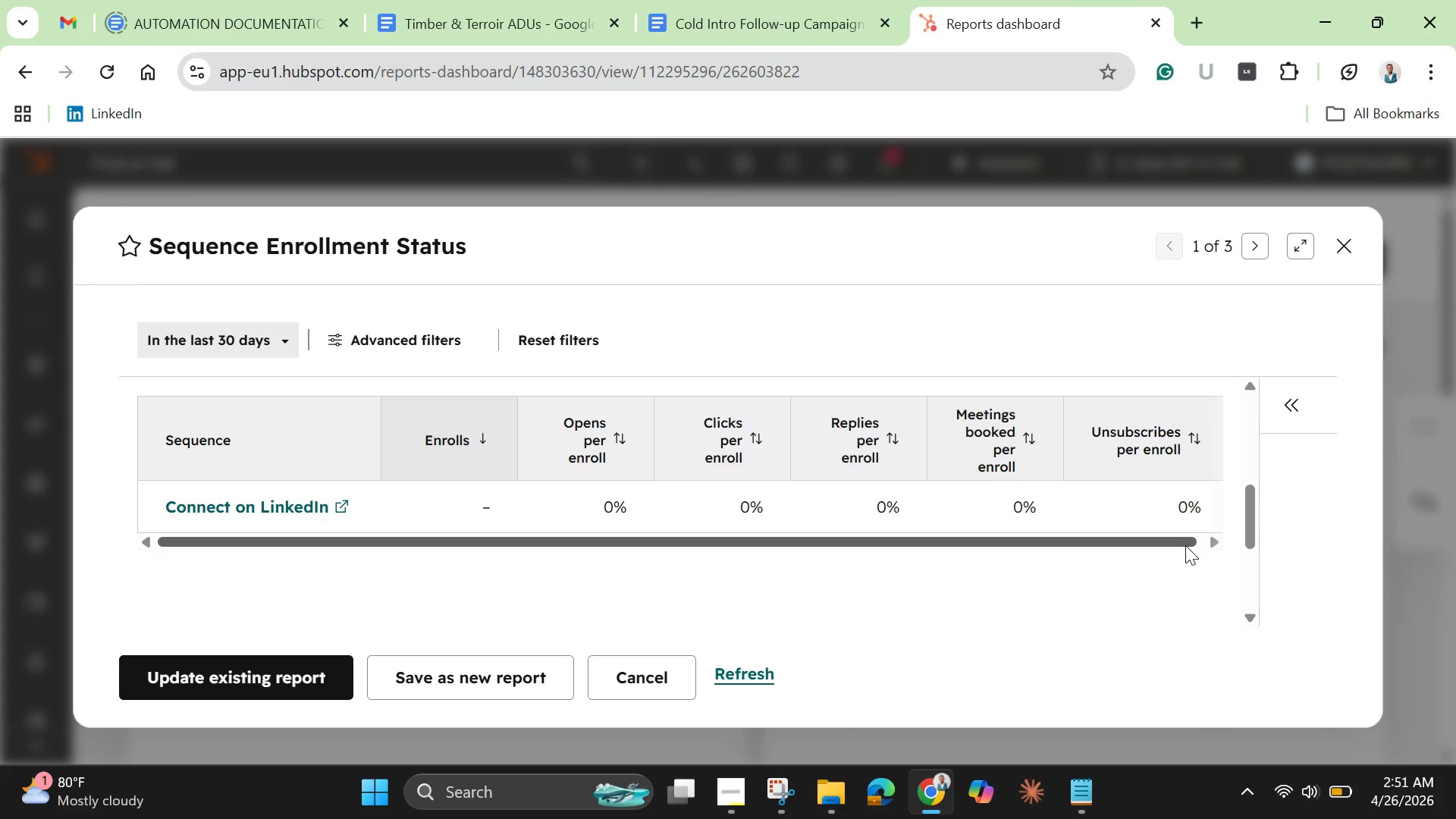 
left_click([1254, 251])
 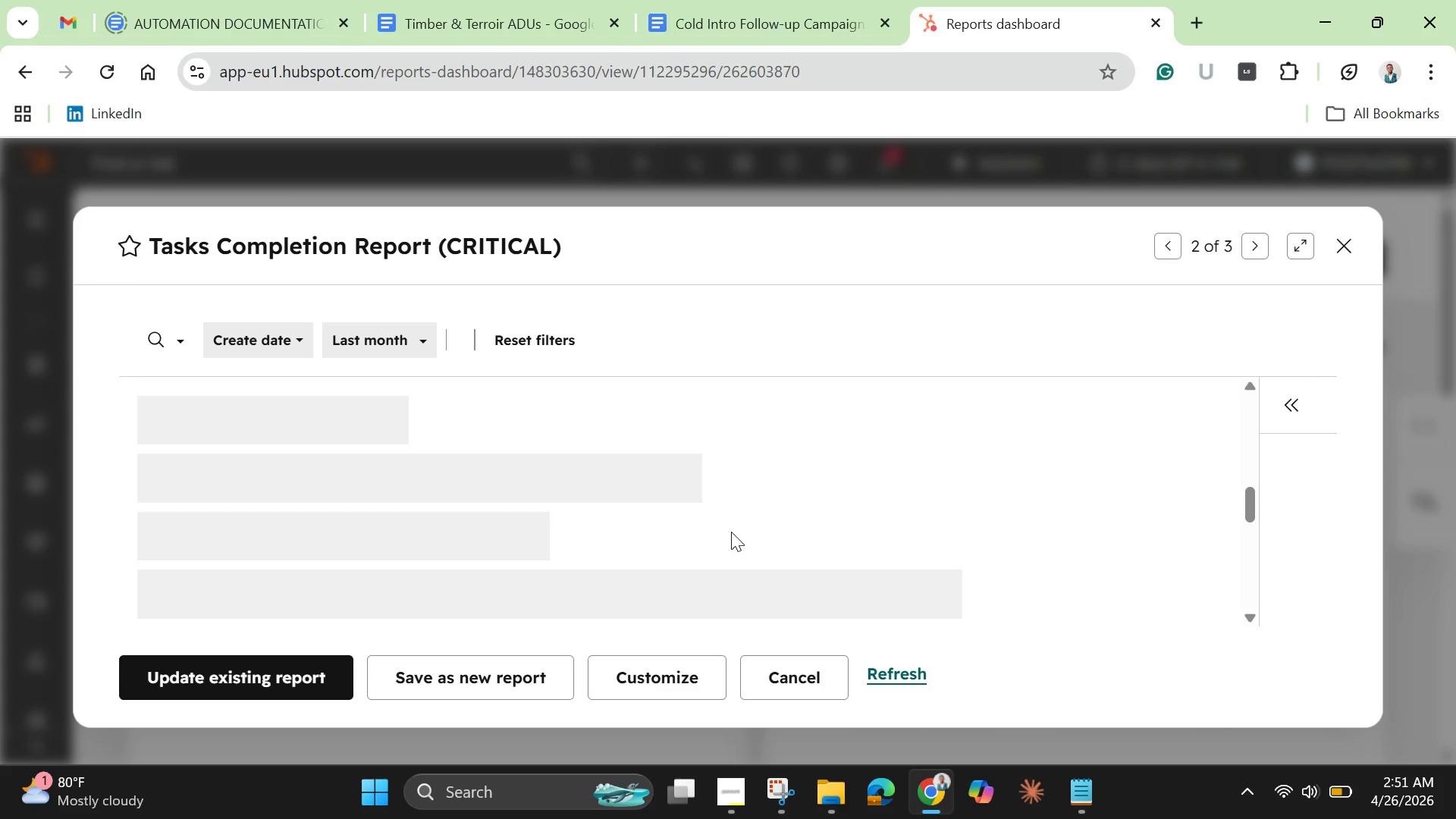 
scroll: coordinate [731, 532], scroll_direction: down, amount: 4.0
 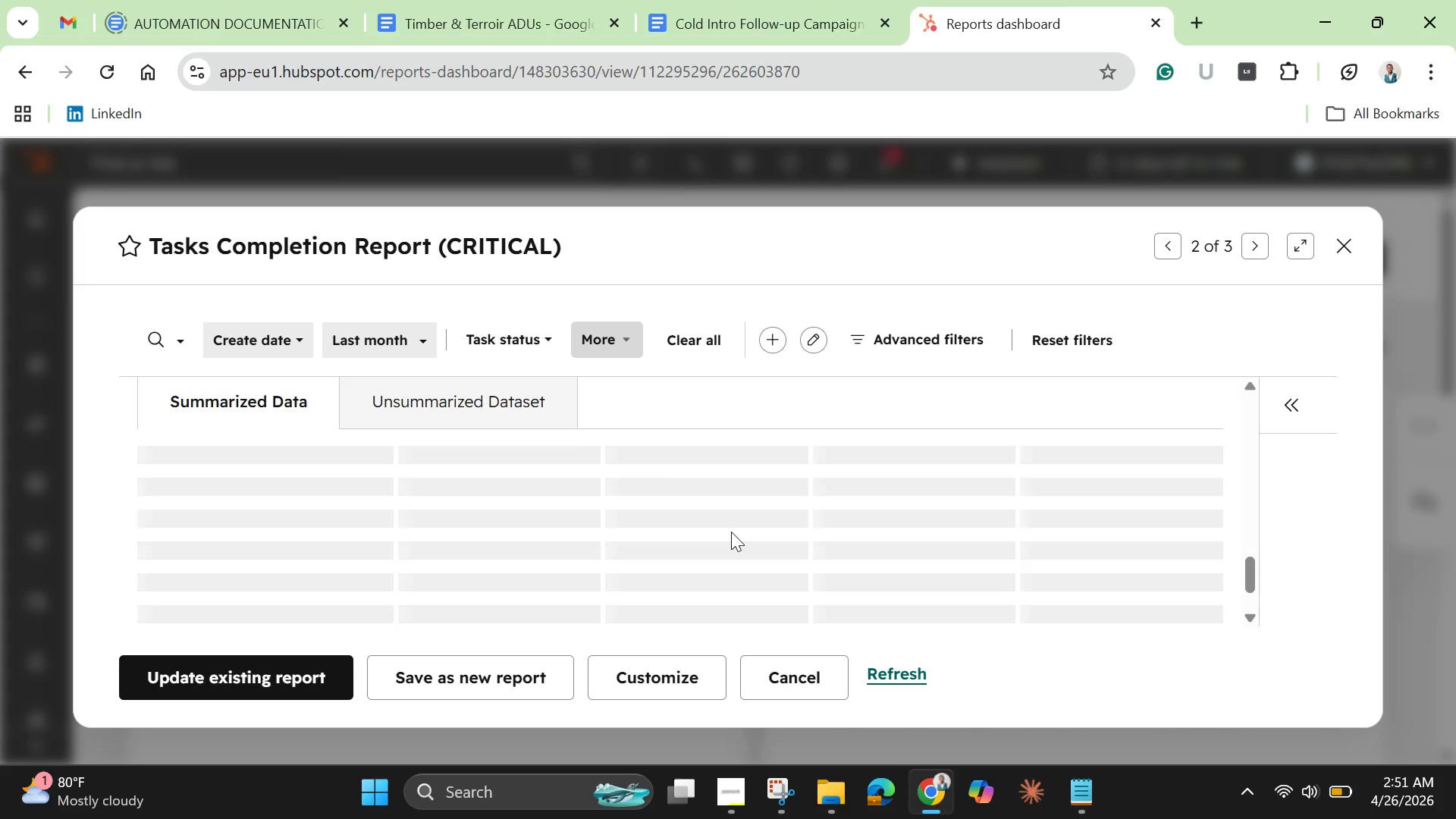 